 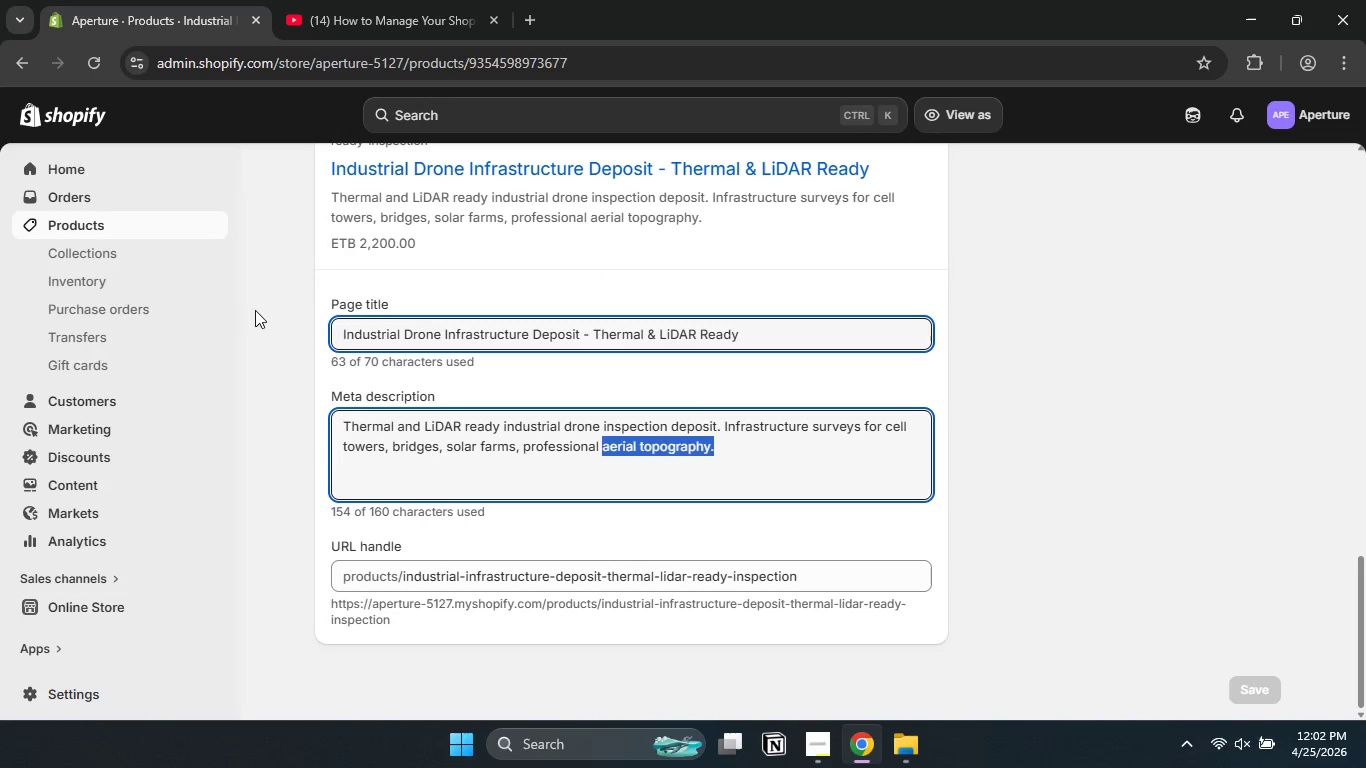 
left_click([145, 224])
 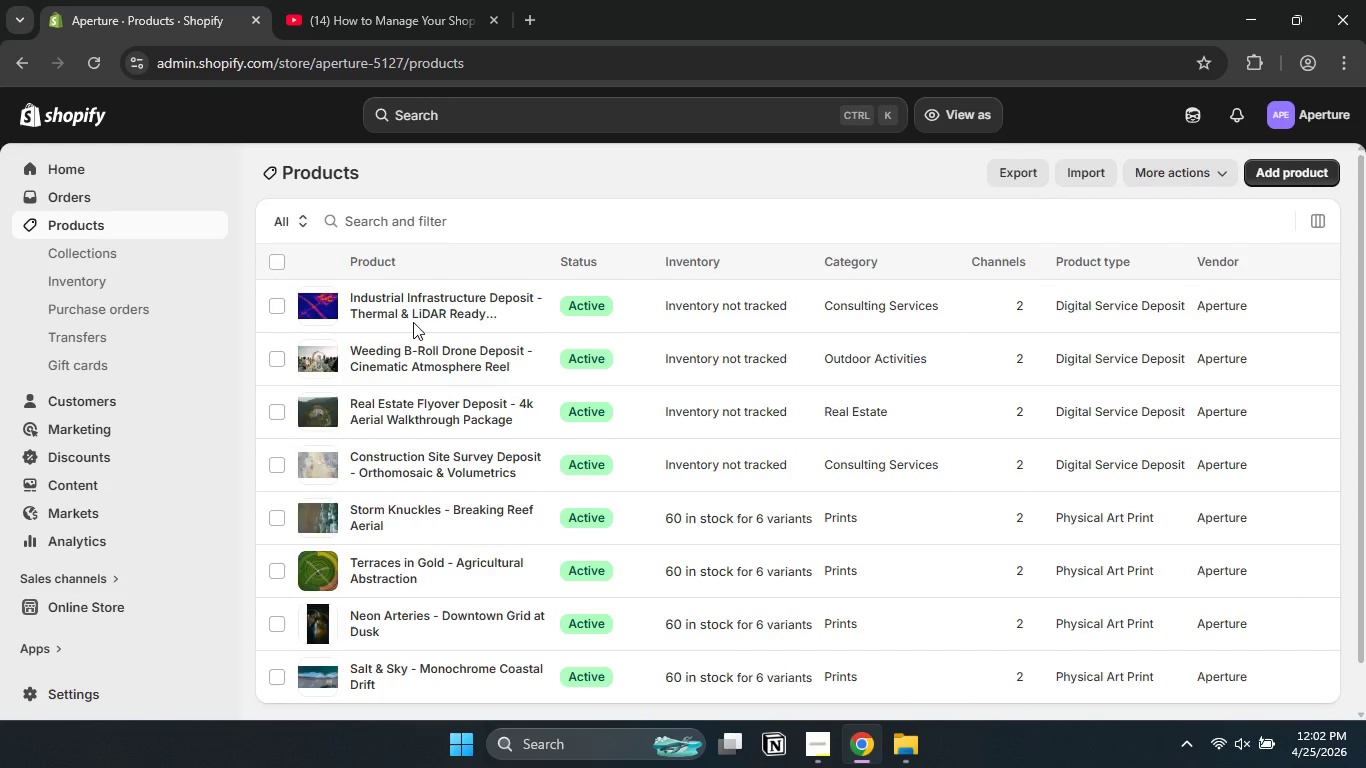 
left_click([428, 357])
 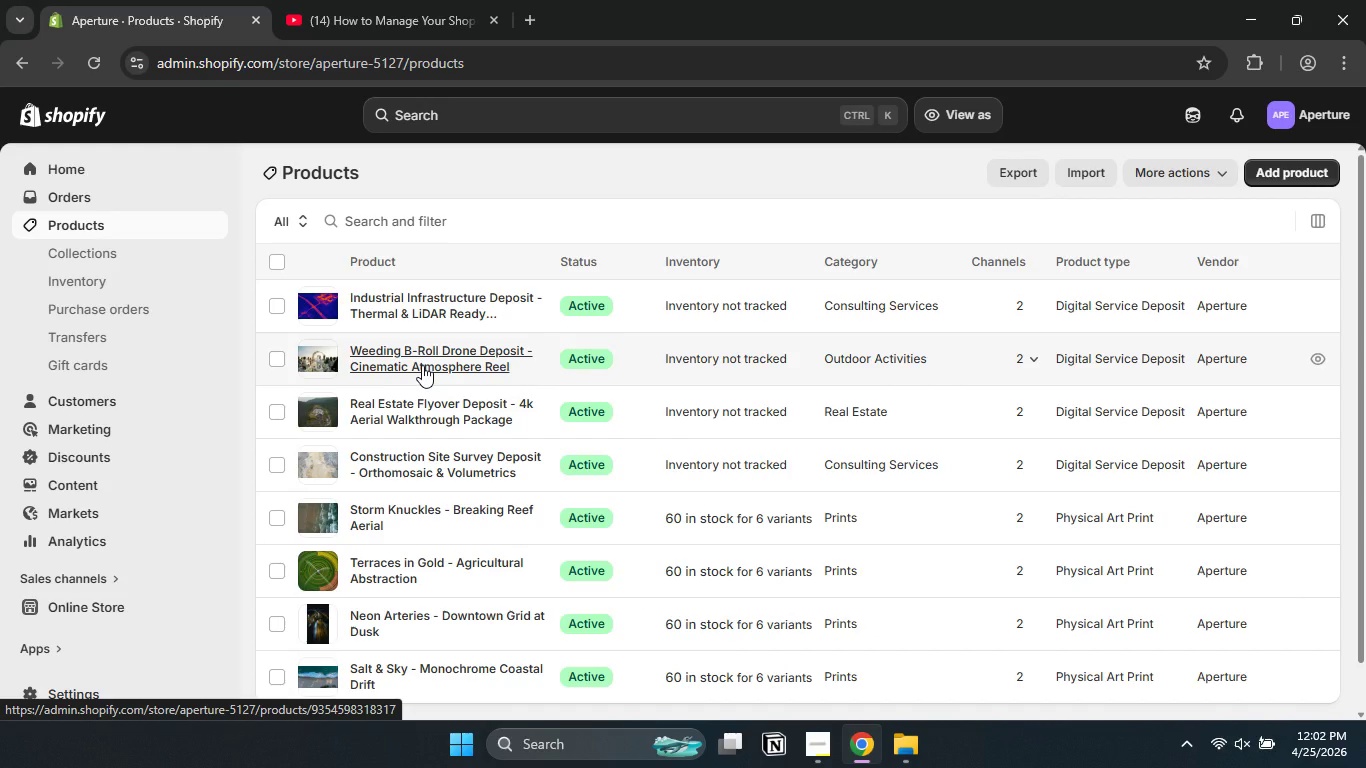 
left_click([422, 365])
 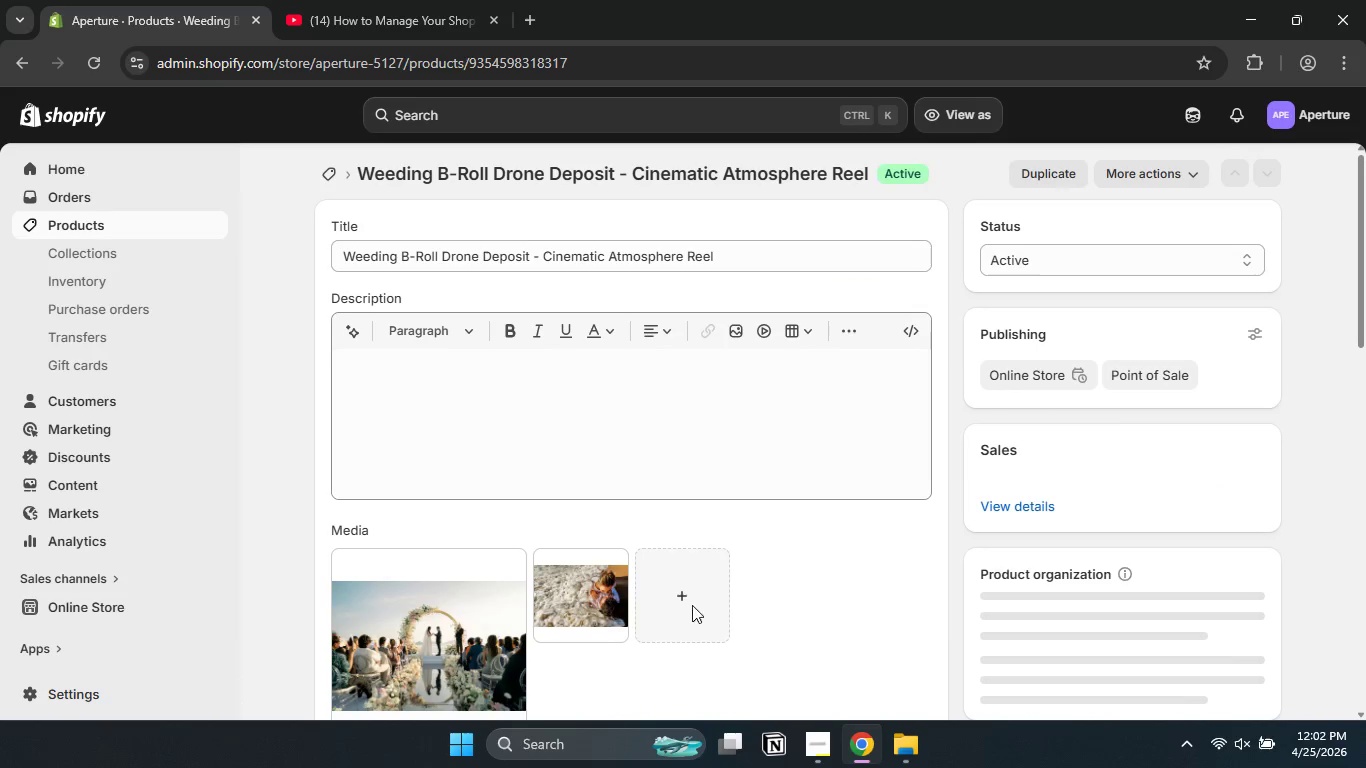 
left_click([941, 627])
 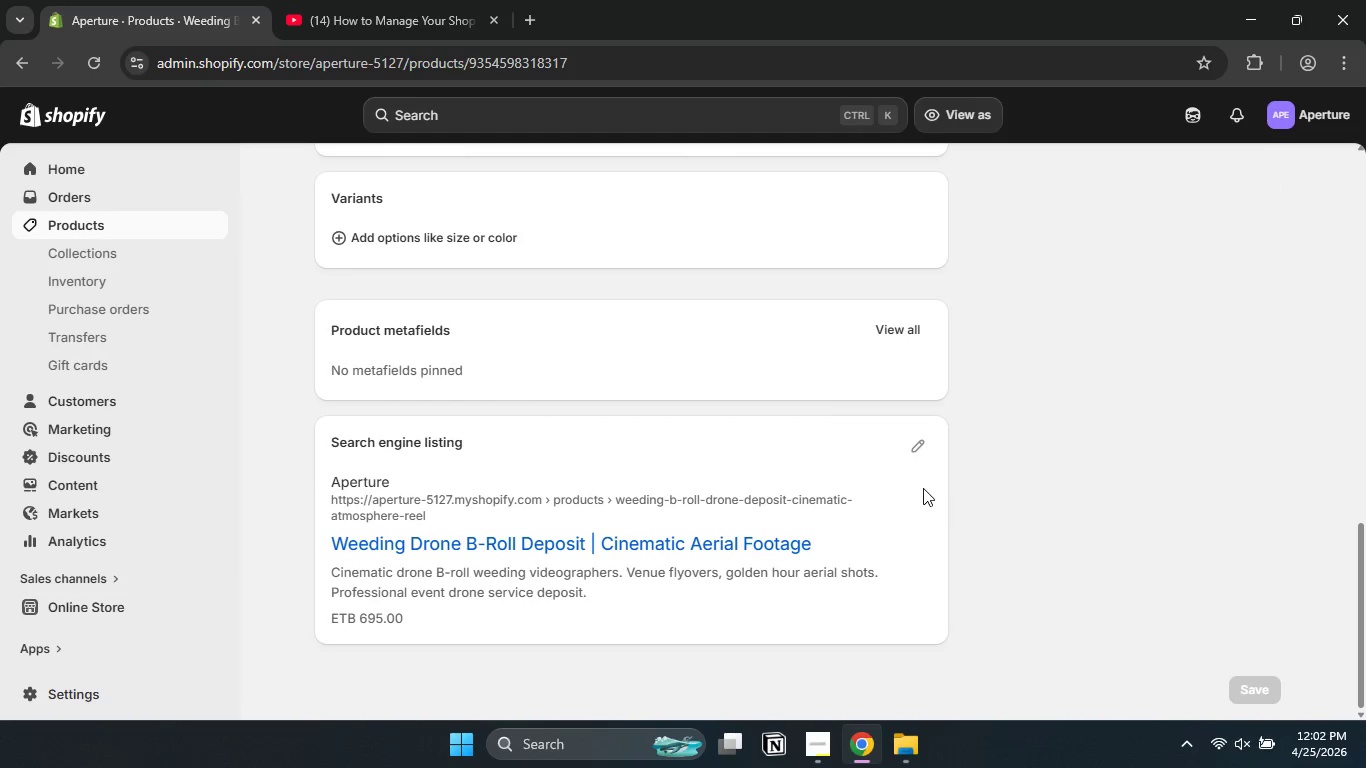 
scroll: coordinate [941, 566], scroll_direction: down, amount: 36.0
 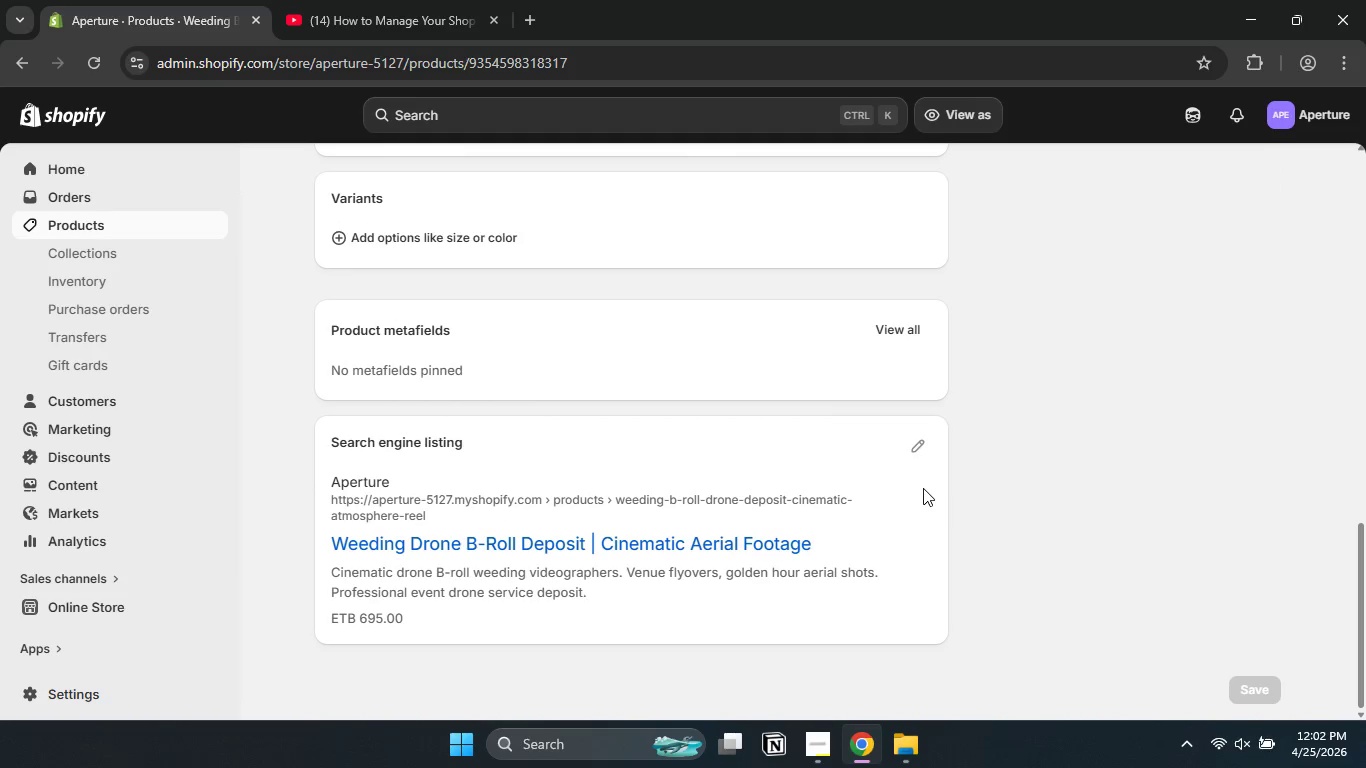 
left_click([917, 448])
 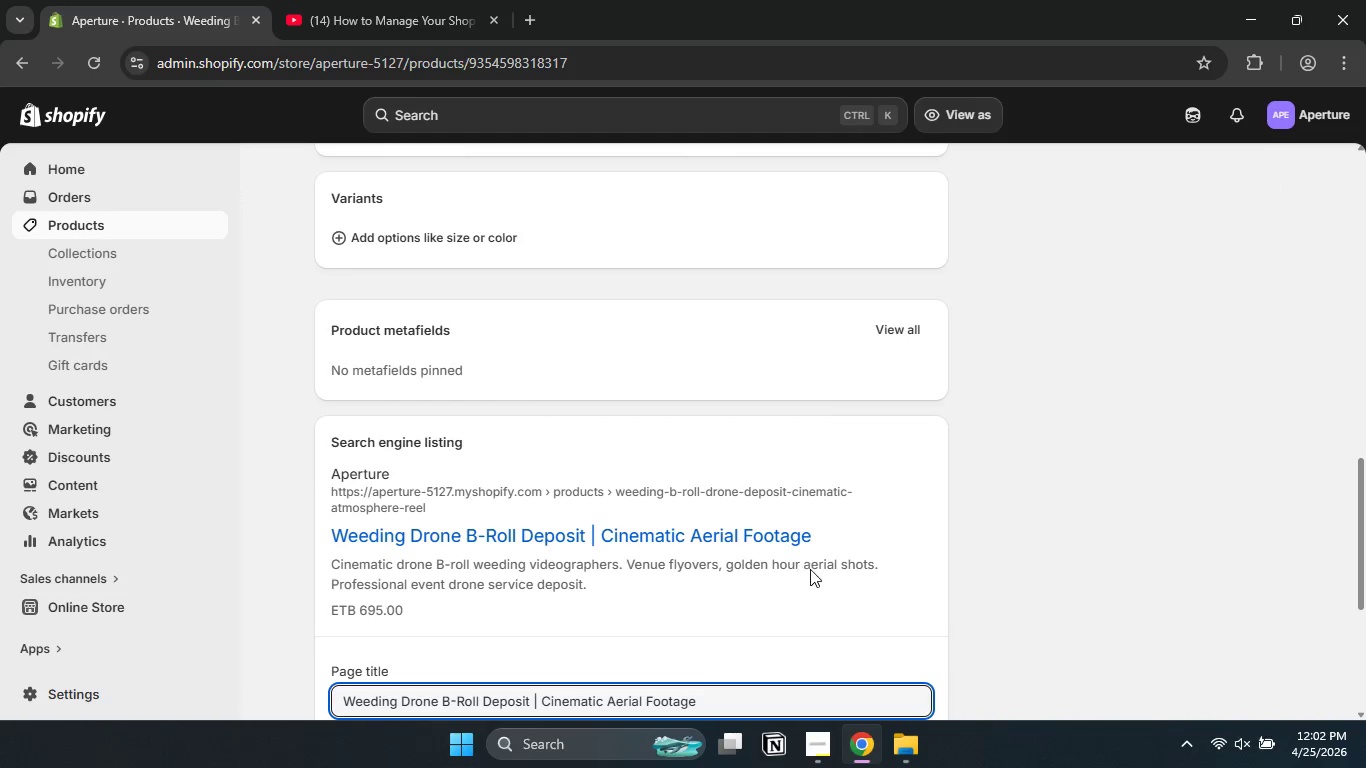 
left_click_drag(start_coordinate=[810, 565], to_coordinate=[879, 559])
 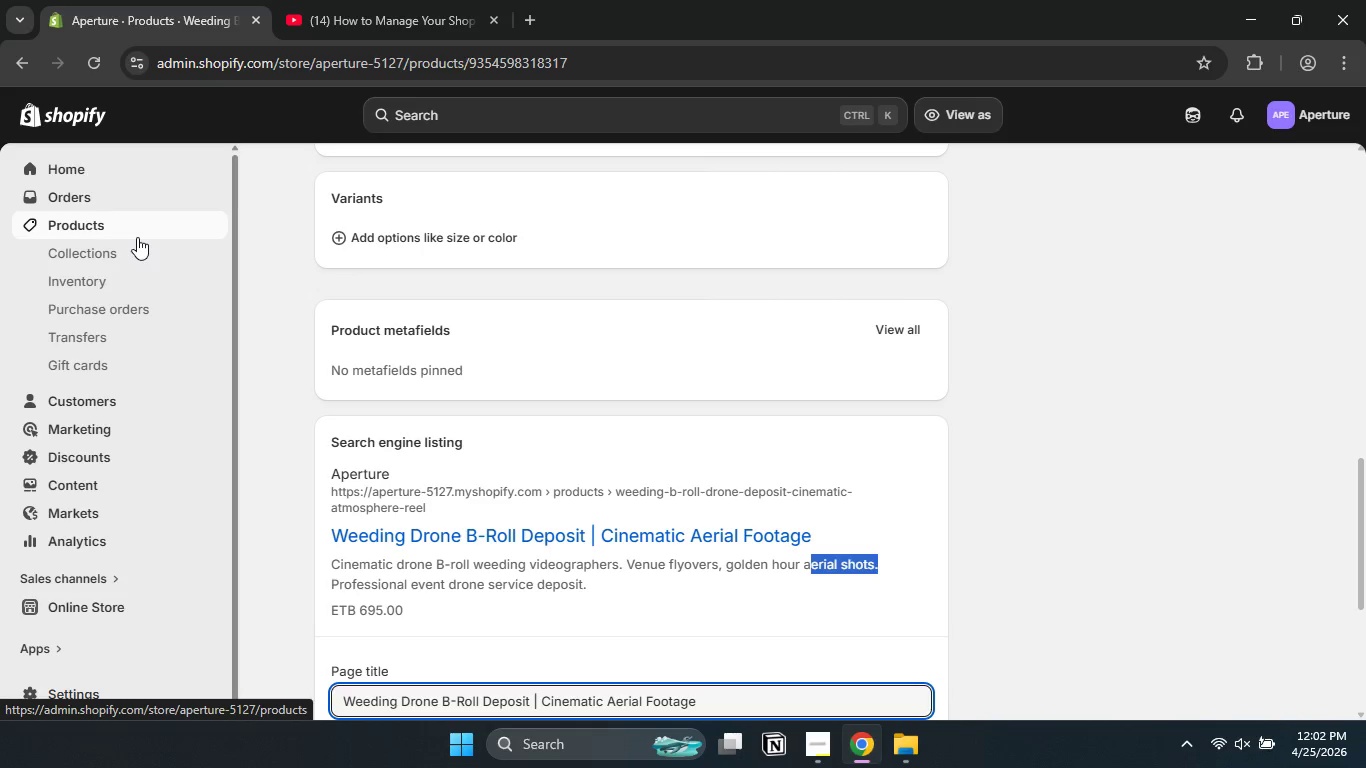 
left_click([133, 228])
 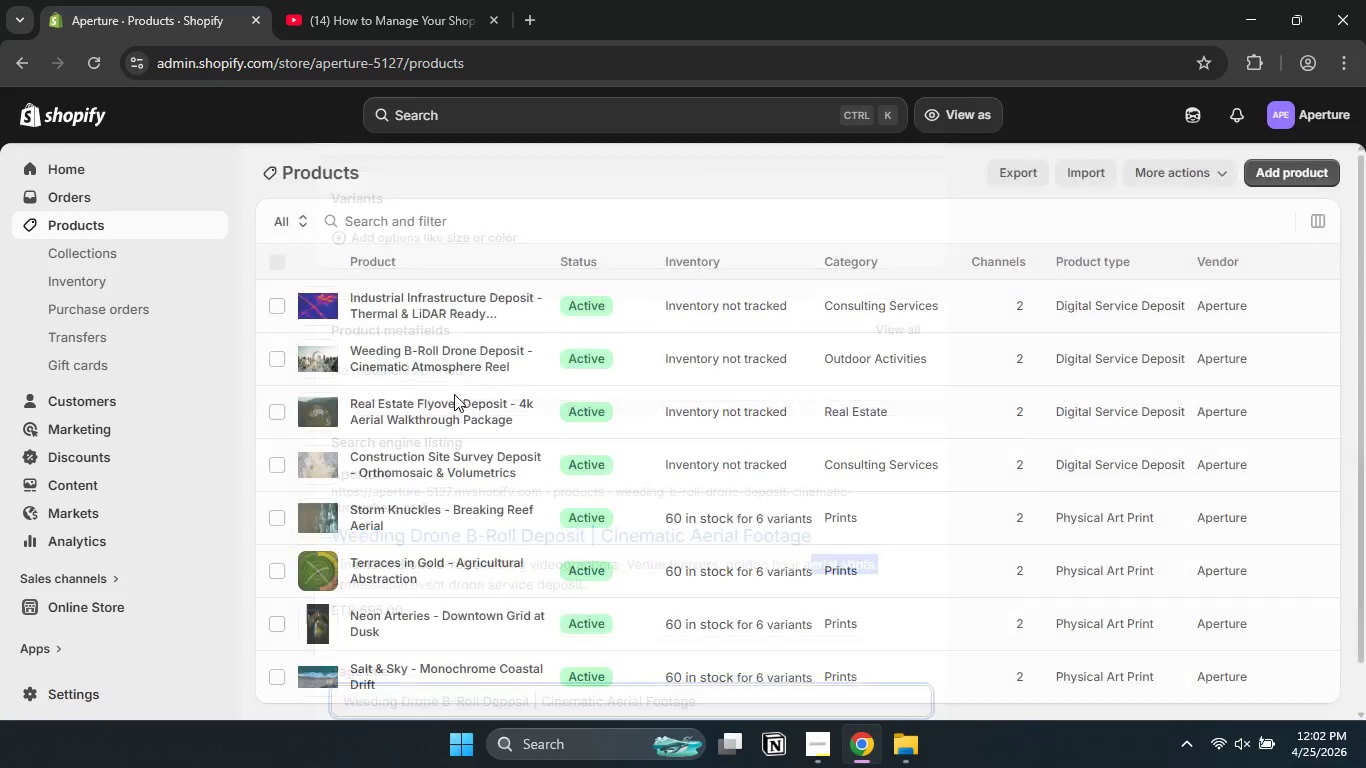 
scroll: coordinate [454, 394], scroll_direction: down, amount: 1.0
 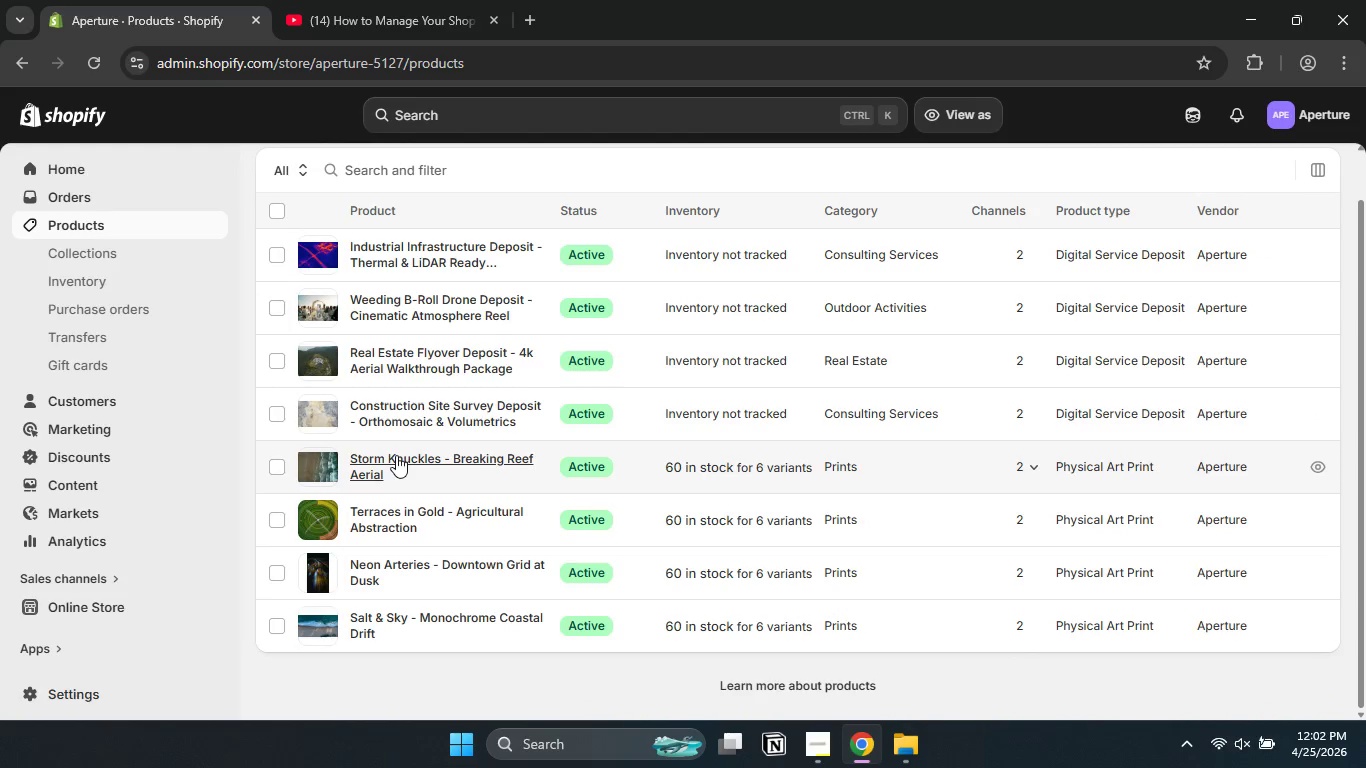 
left_click([396, 455])
 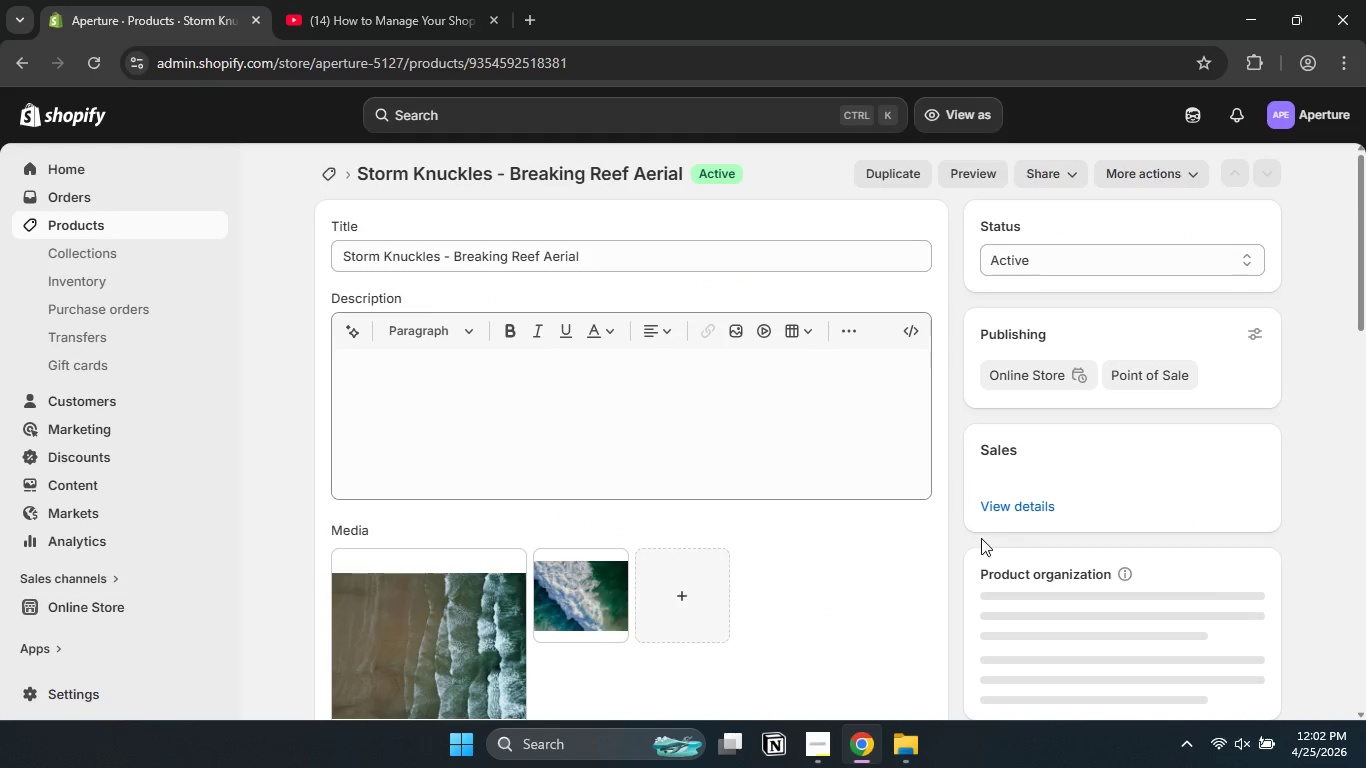 
left_click([963, 536])
 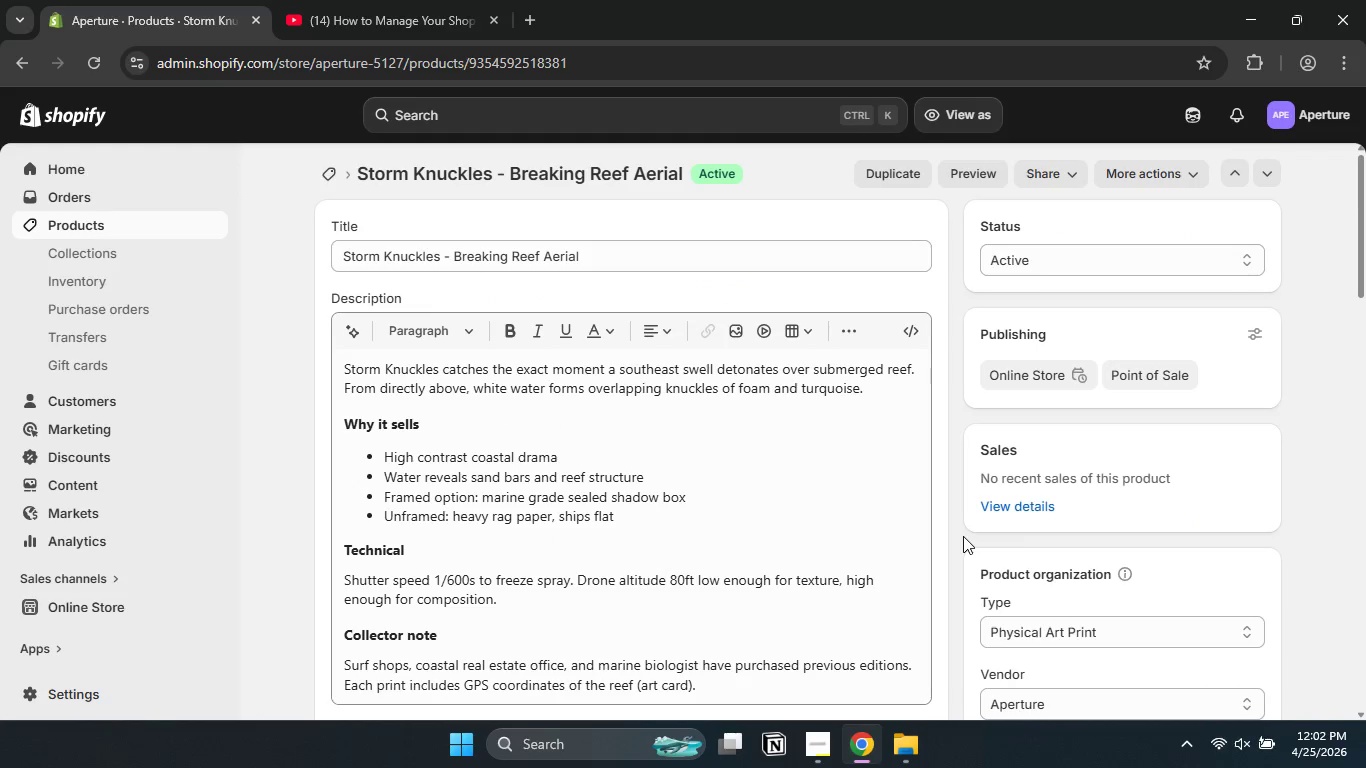 
scroll: coordinate [963, 536], scroll_direction: down, amount: 24.0
 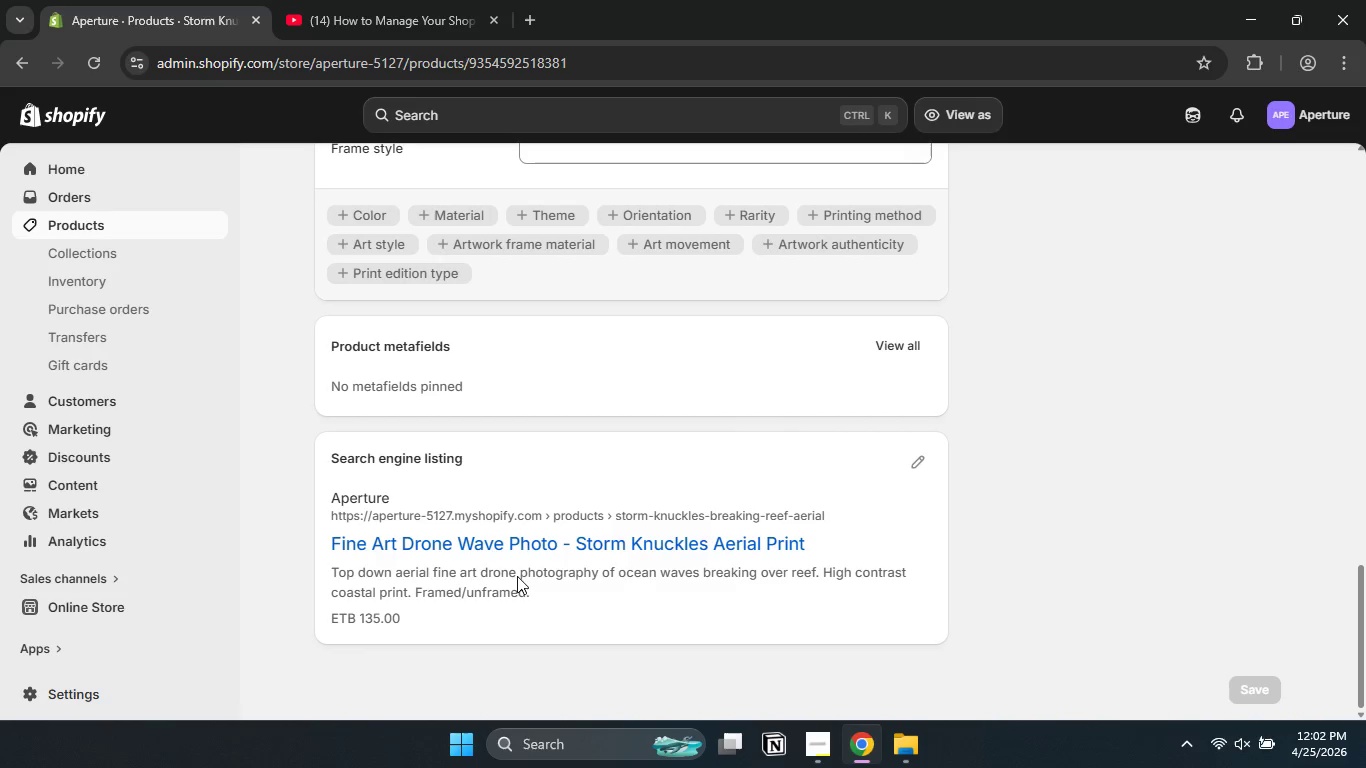 
wait(5.8)
 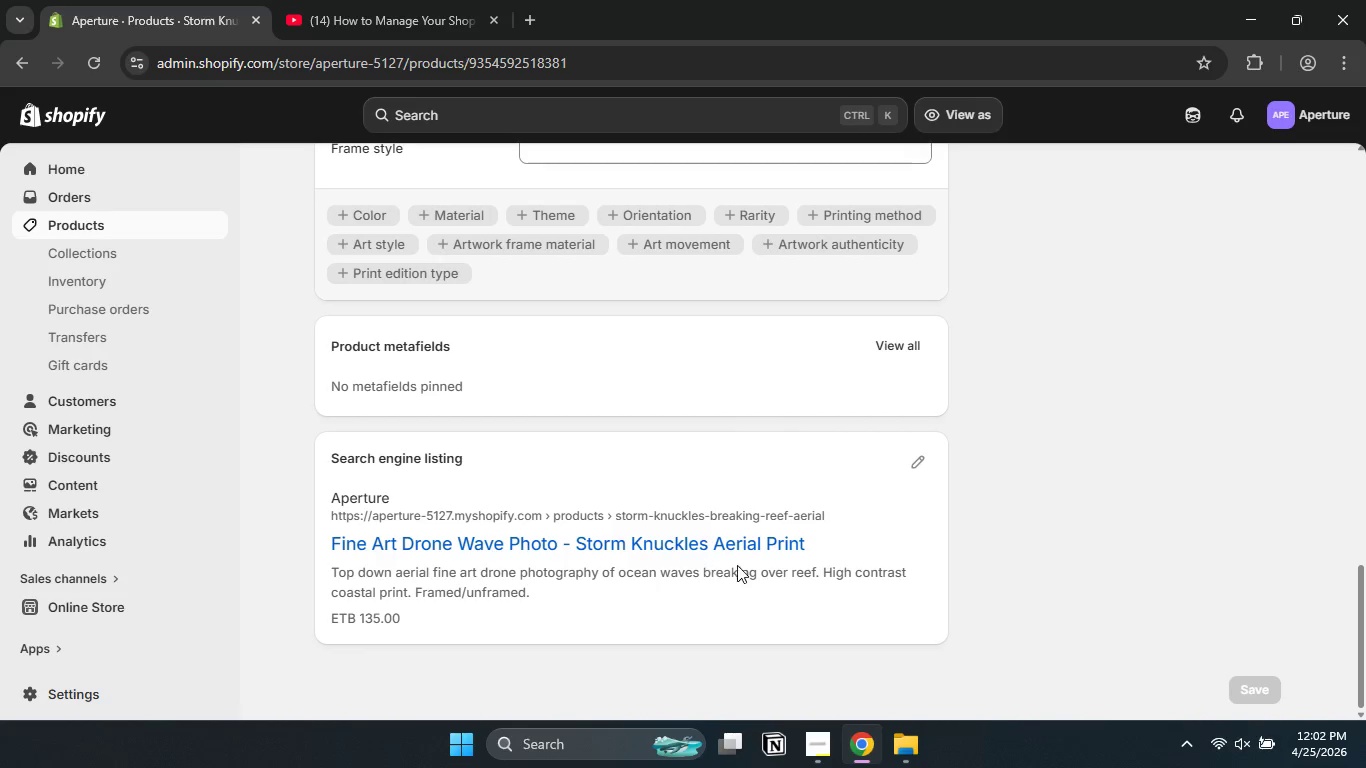 
left_click([825, 746])